 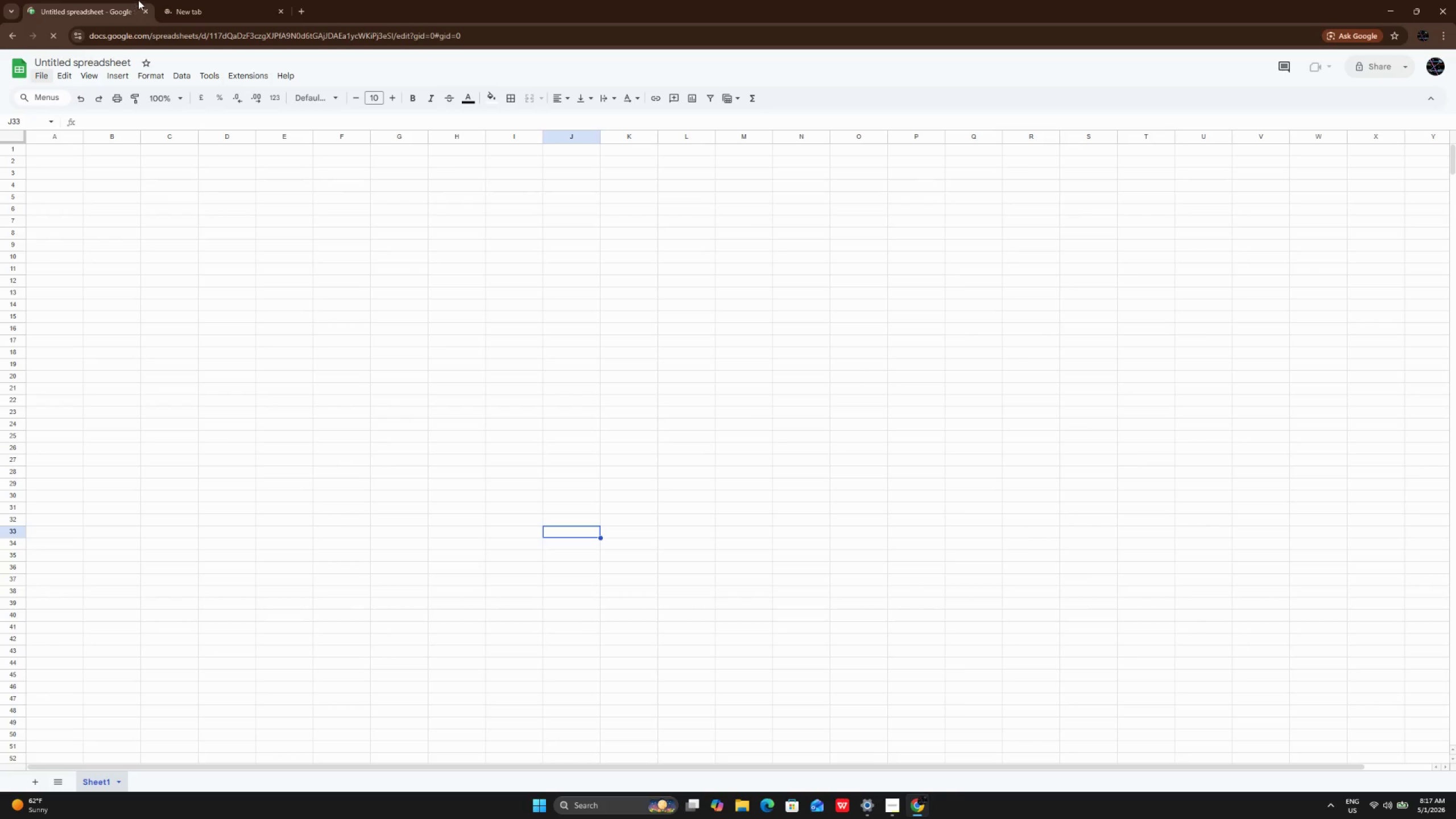 
left_click([280, 8])
 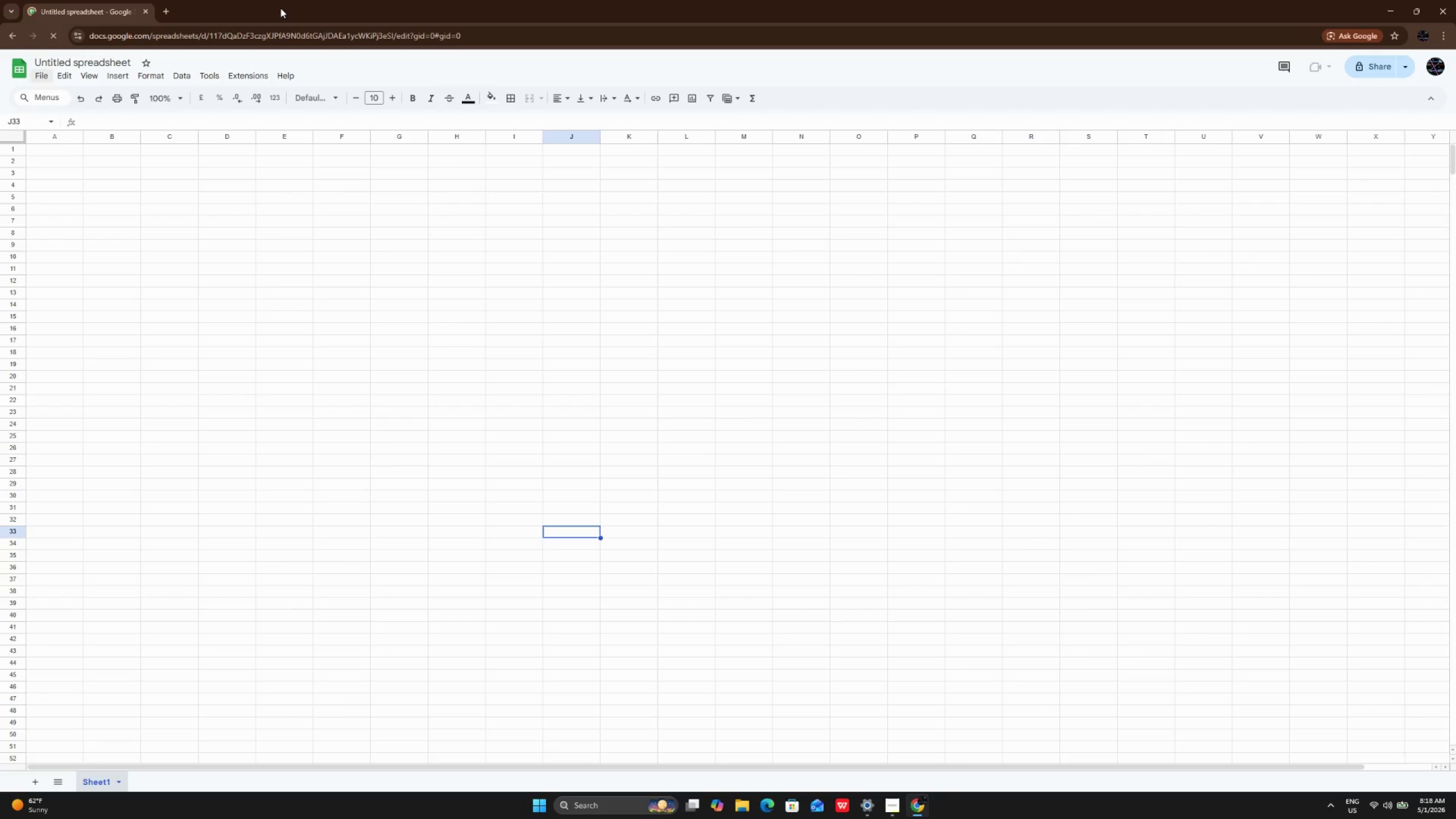 
wait(11.92)
 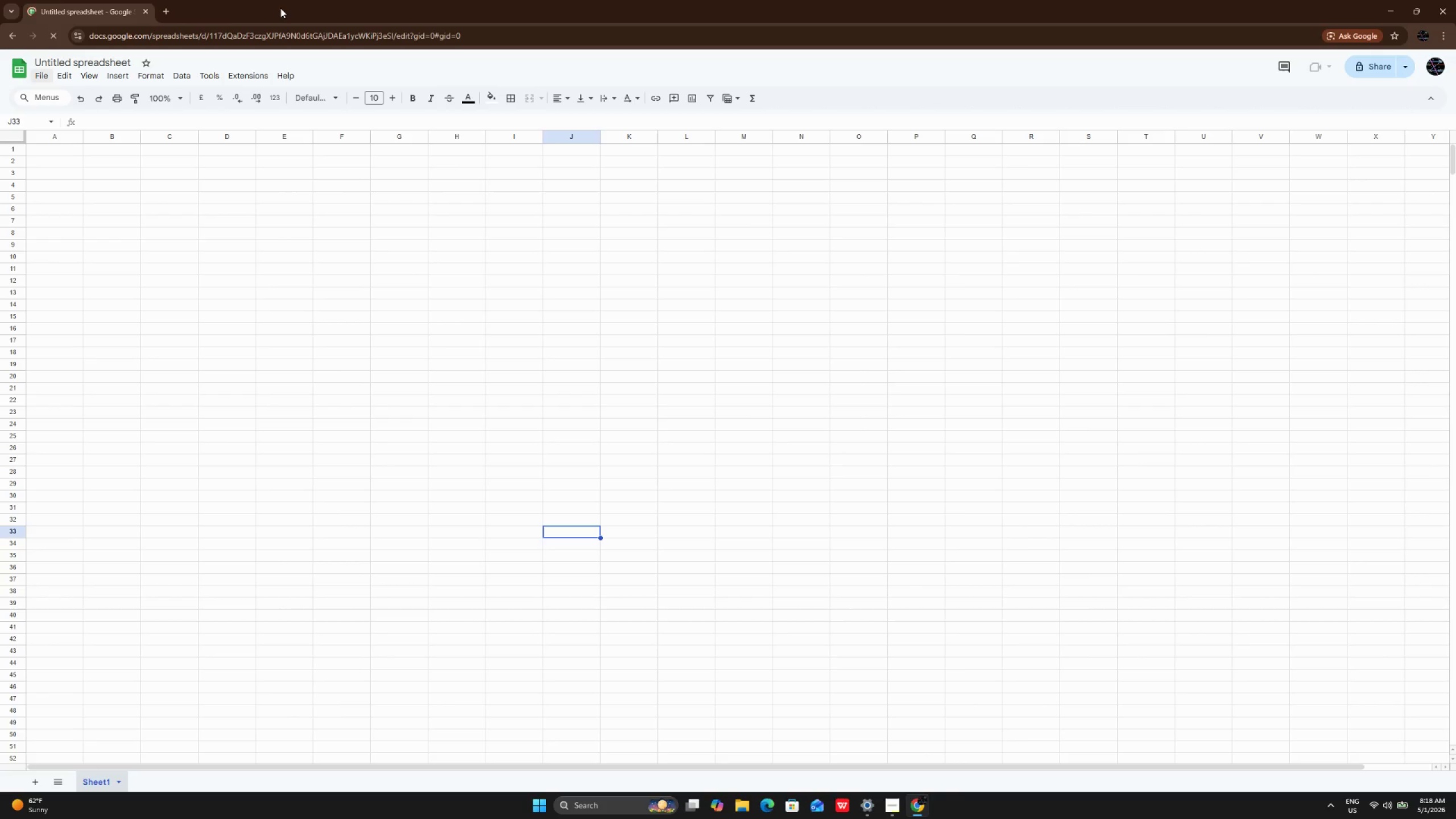 
right_click([874, 806])
 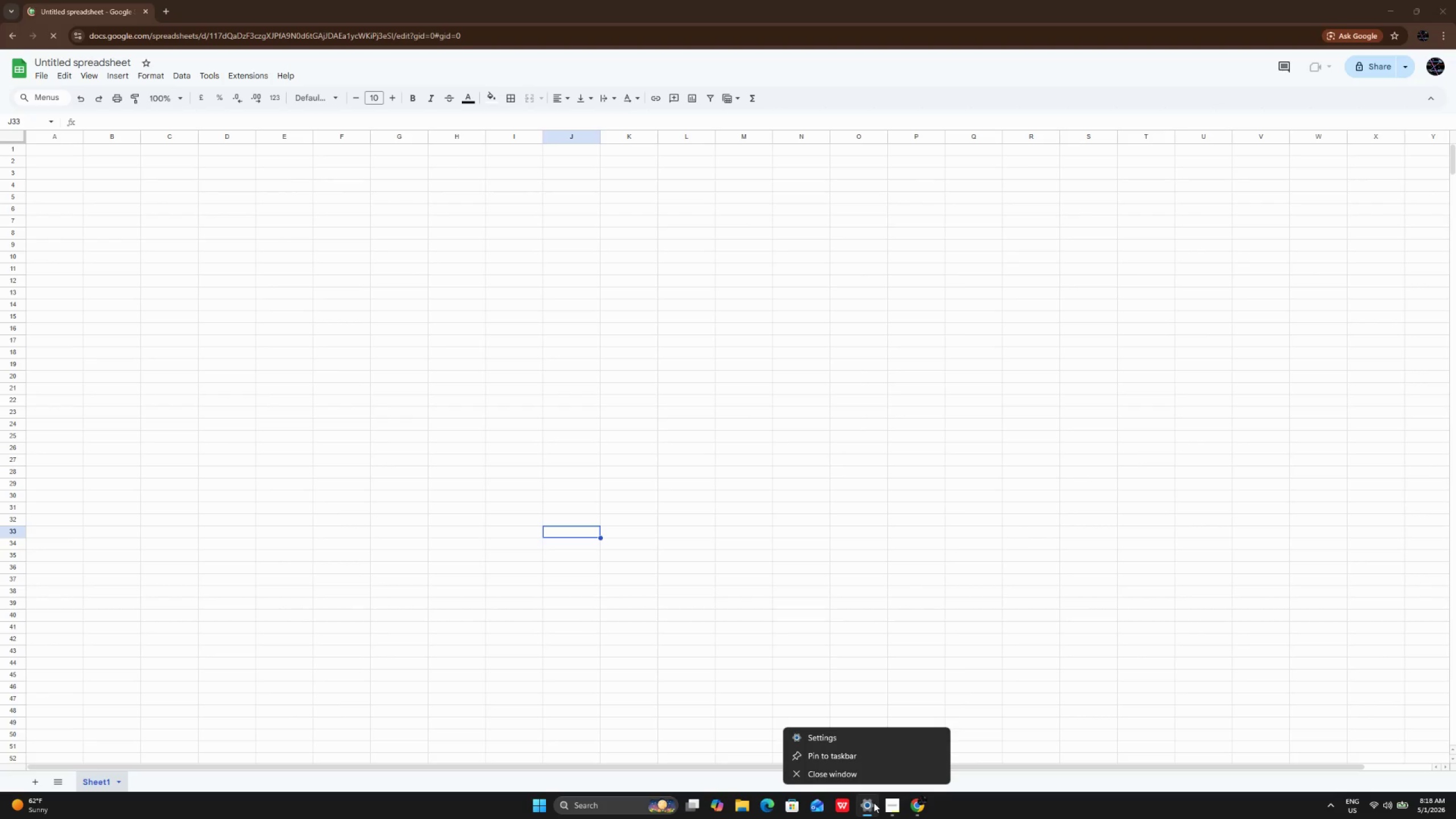 
left_click([874, 803])
 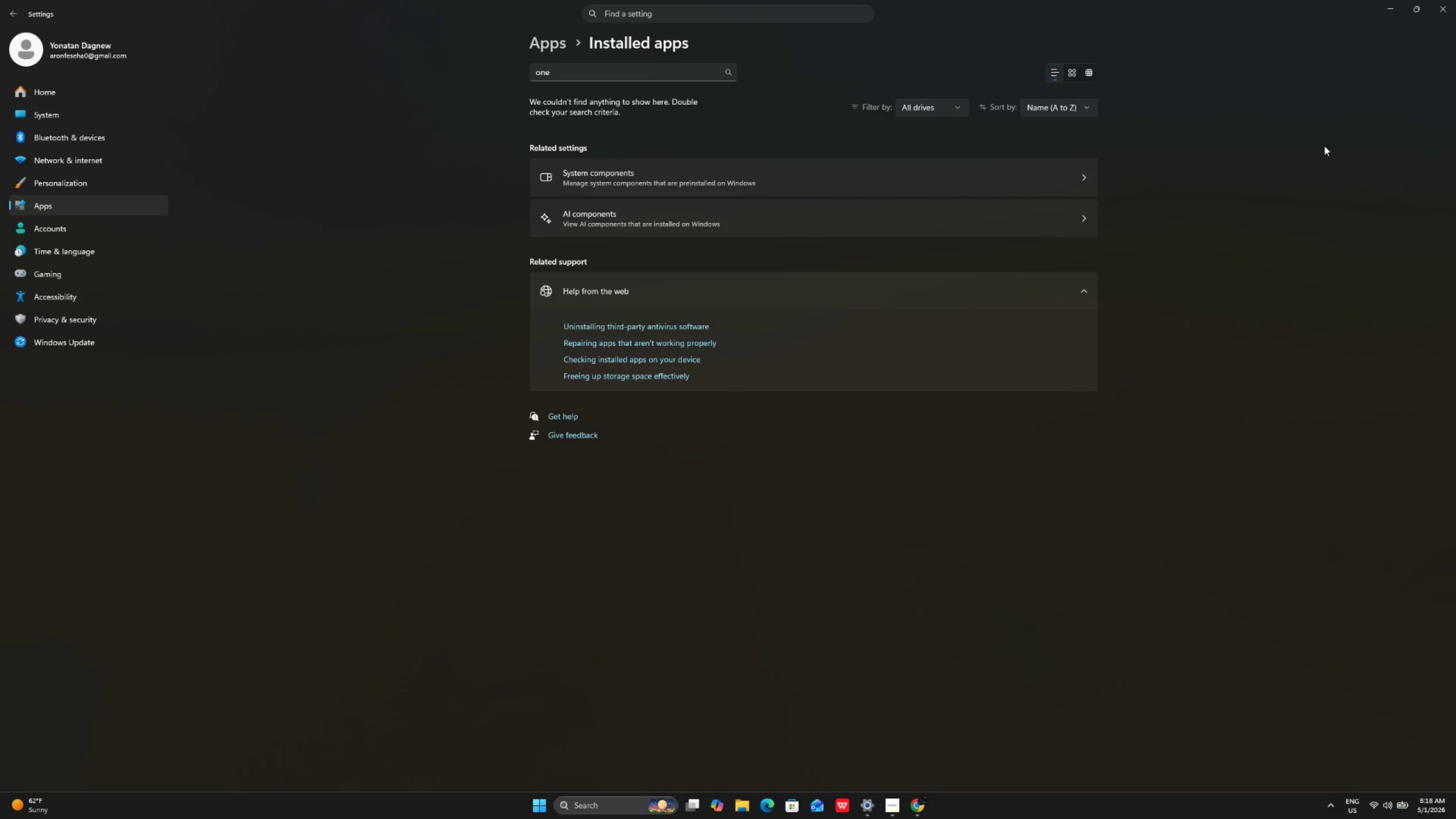 
left_click([1455, 0])
 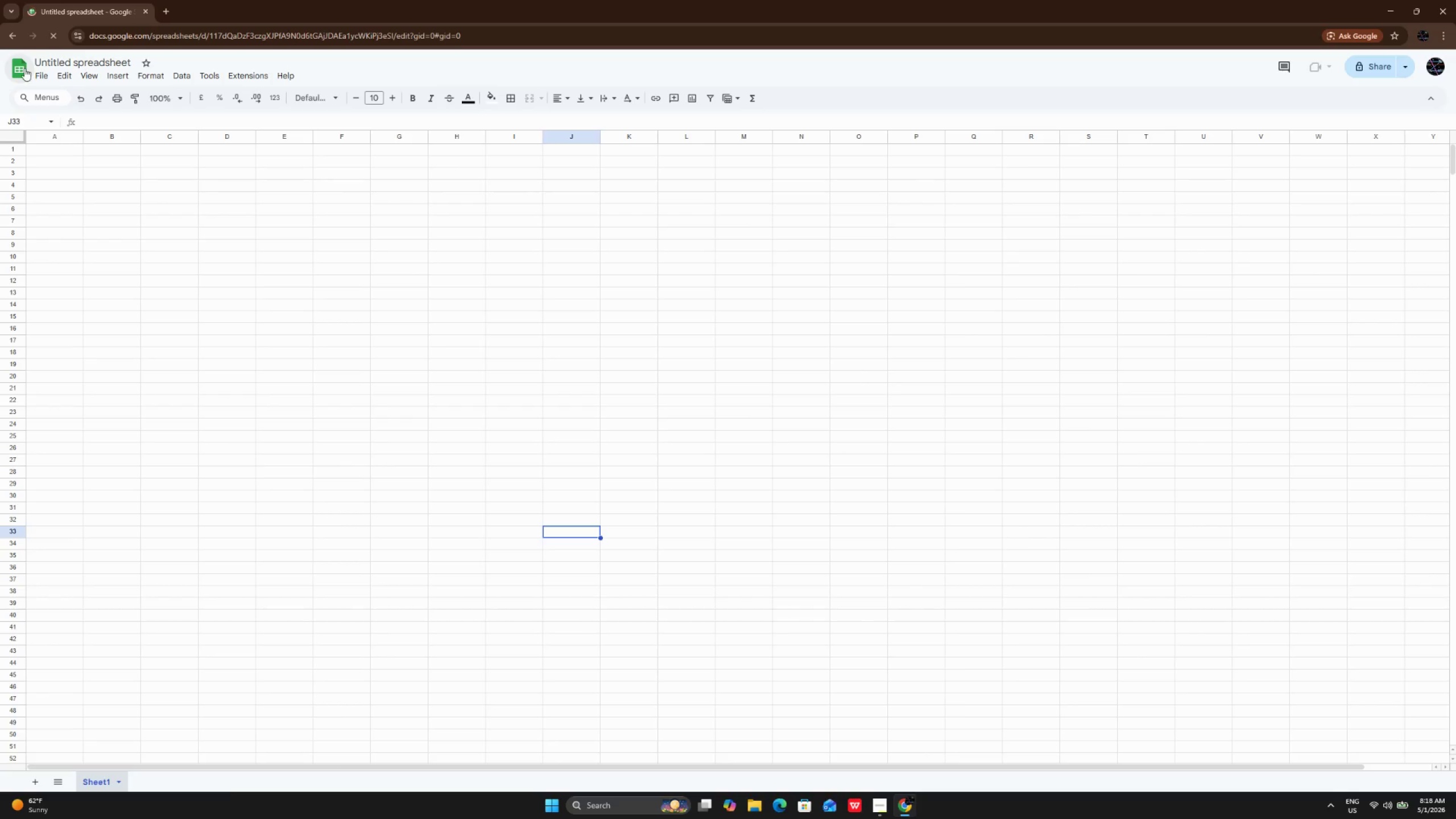 
left_click([42, 71])
 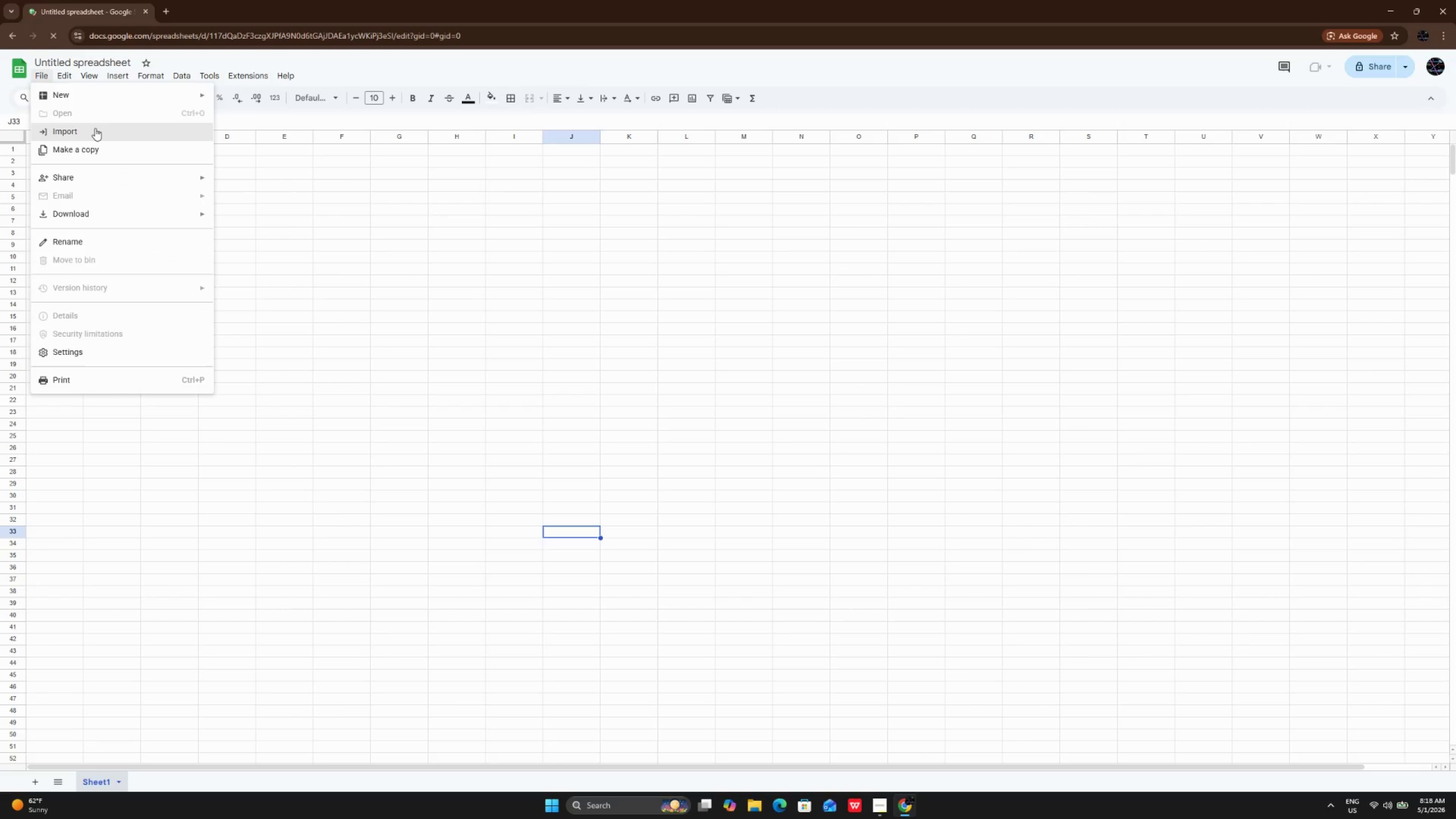 
left_click([95, 128])
 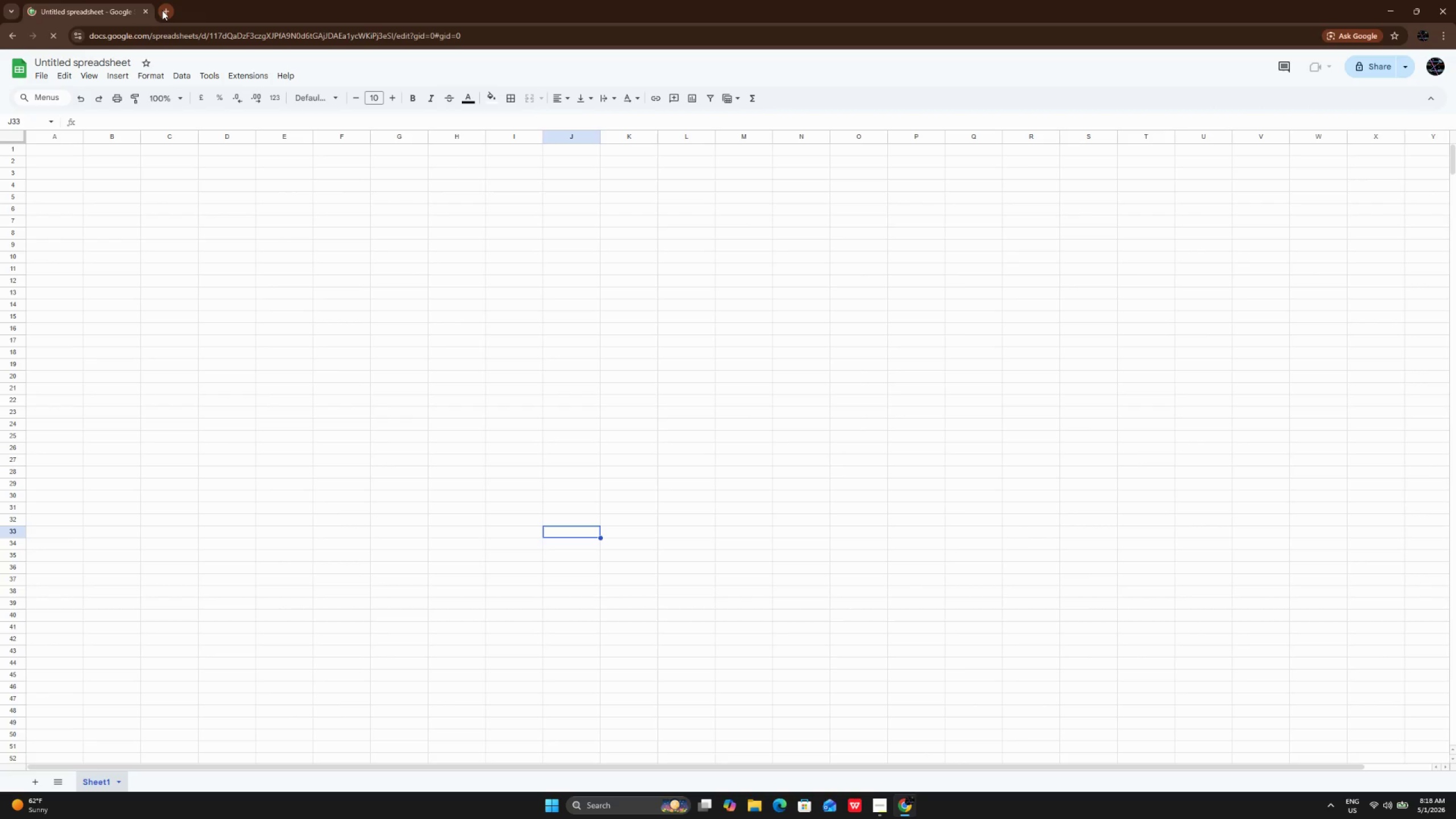 
left_click([162, 10])
 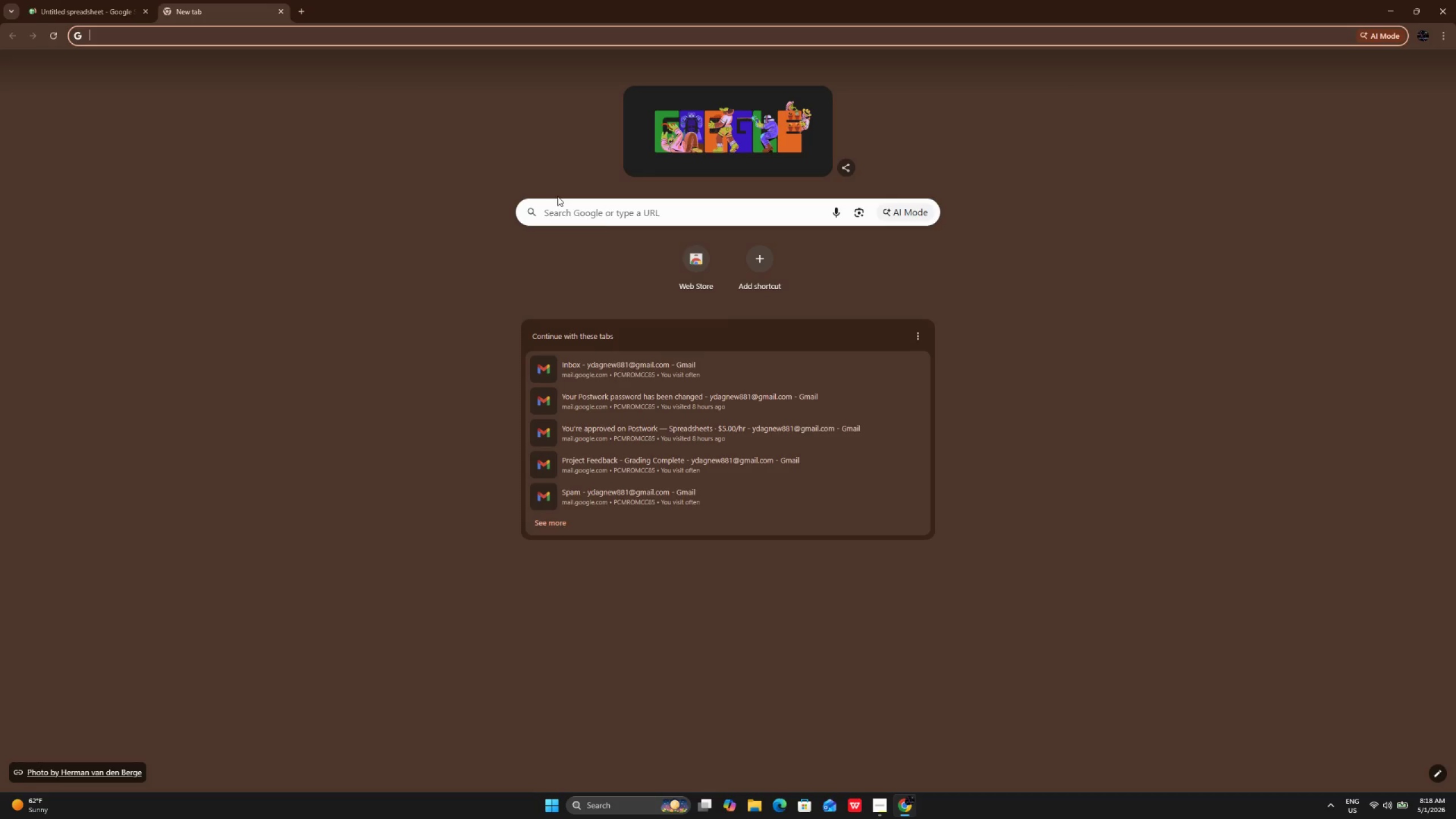 
left_click([604, 214])
 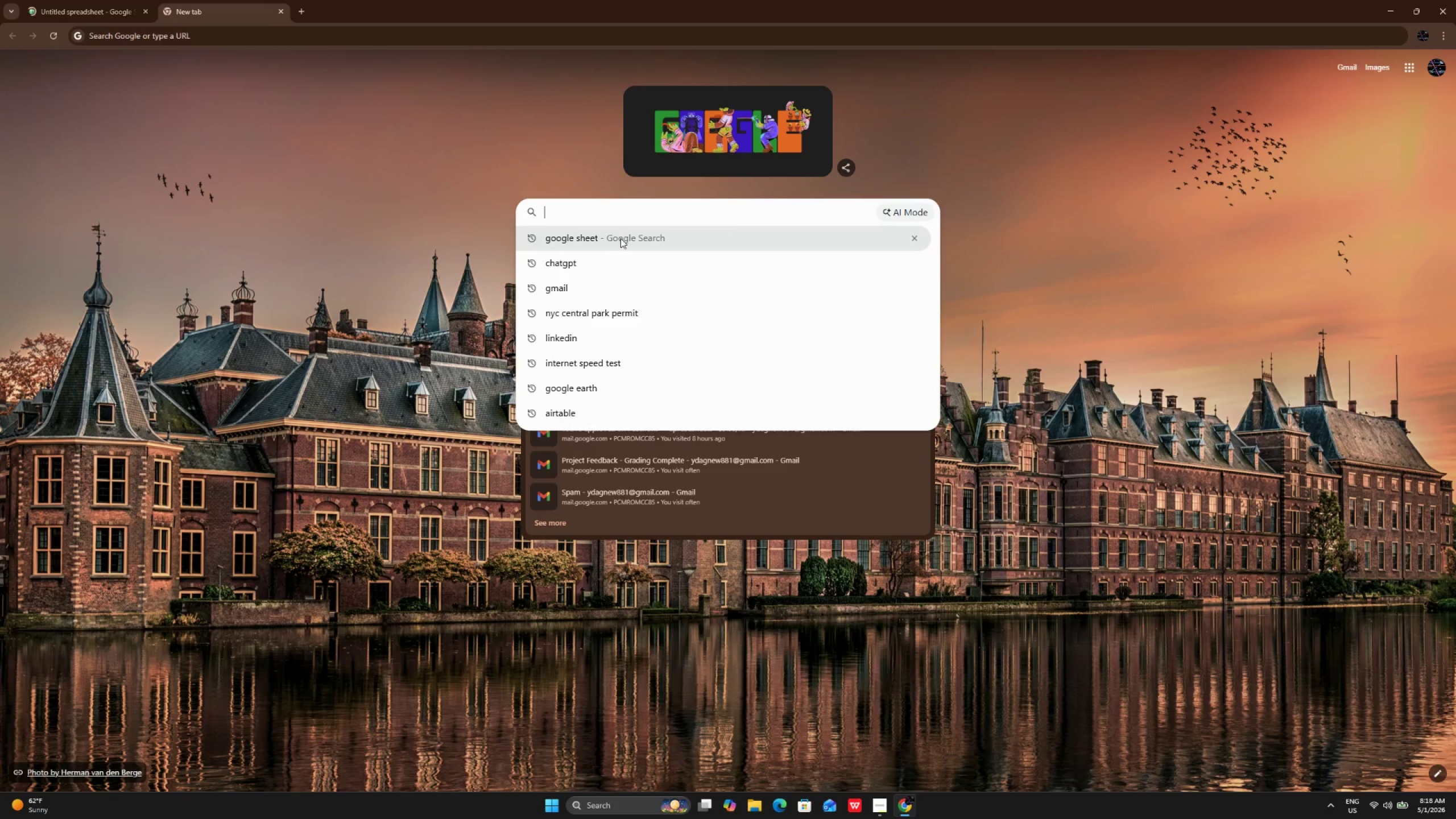 
left_click([621, 244])
 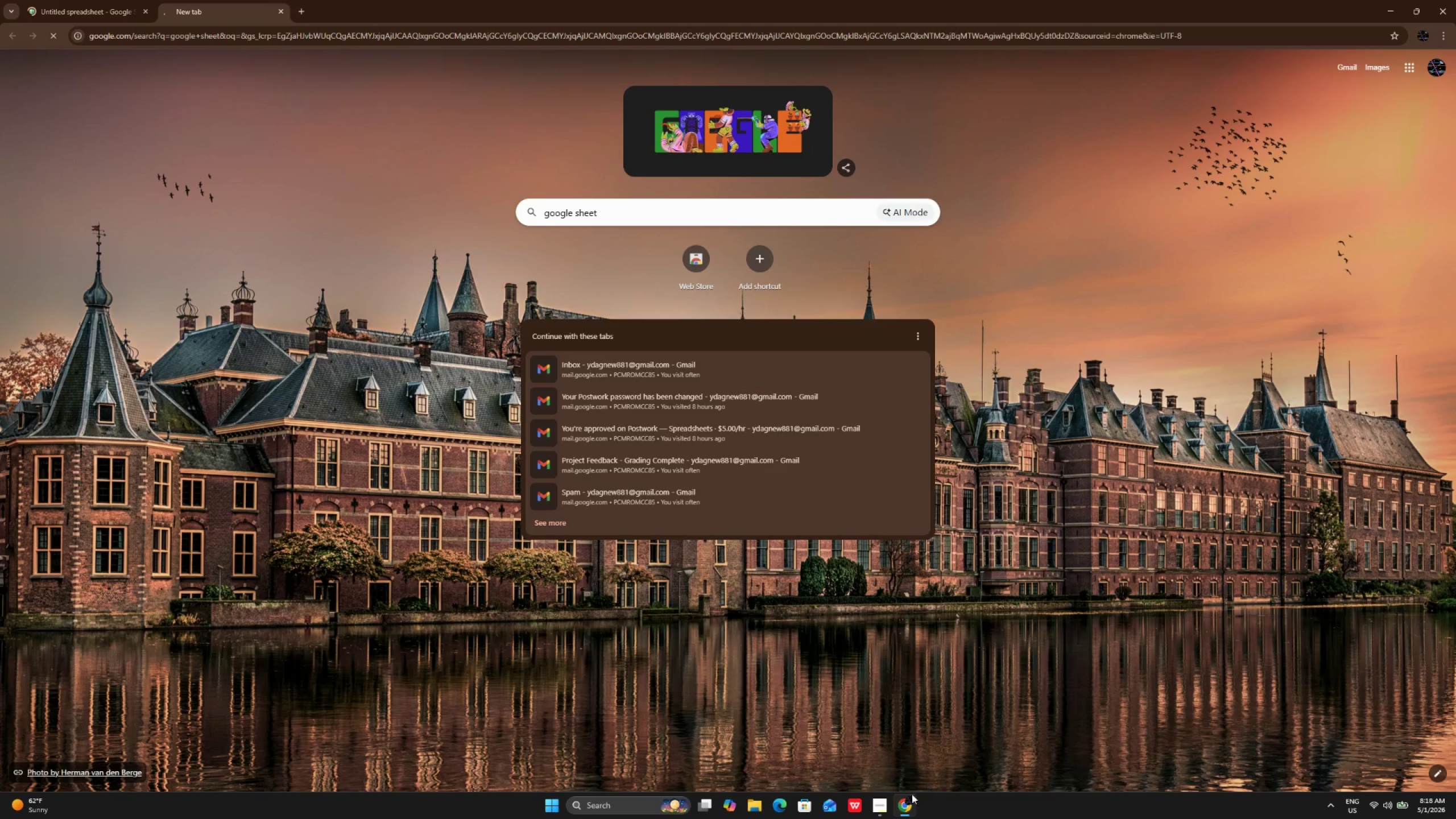 
left_click([880, 801])